 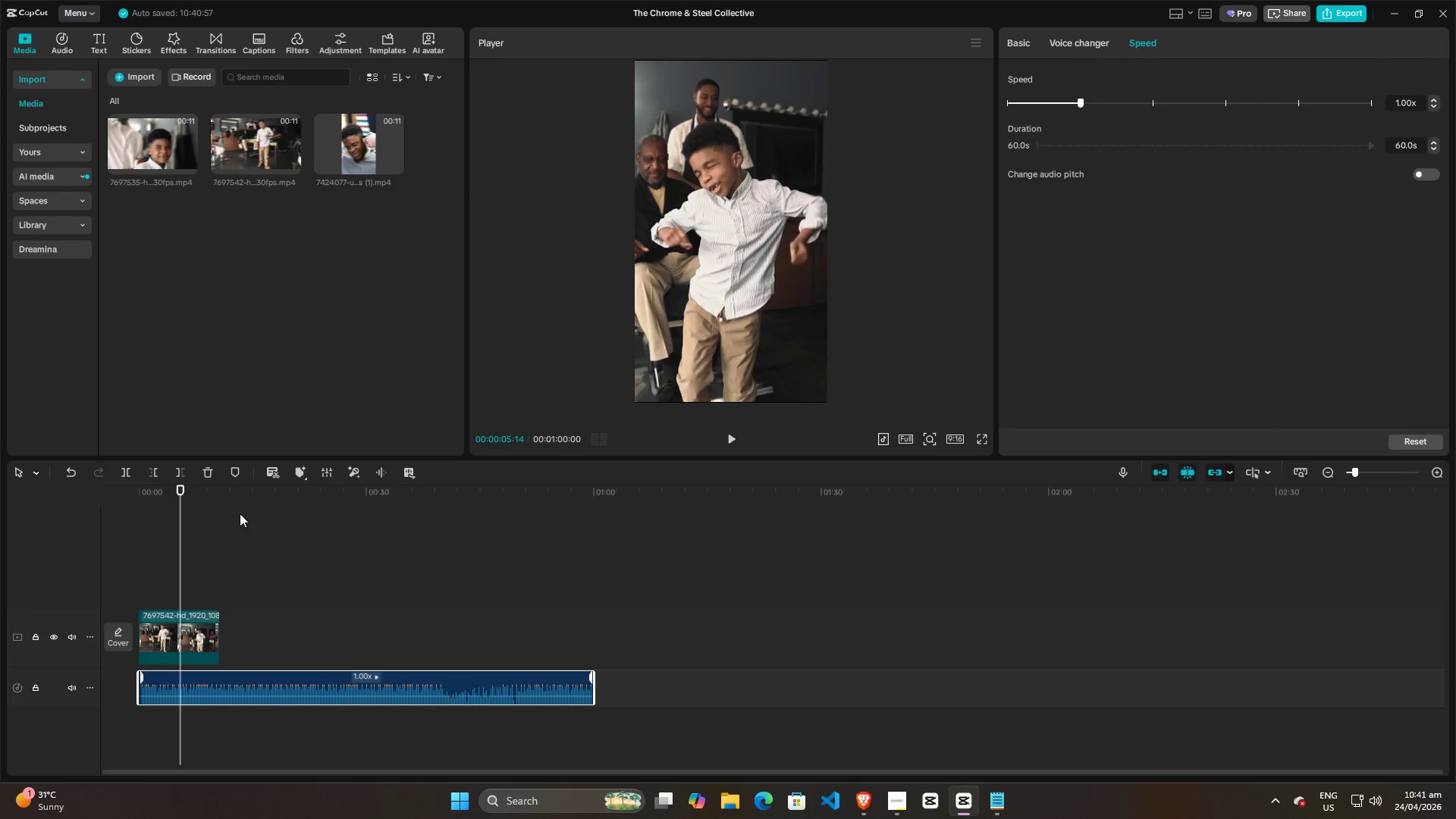 
left_click([324, 570])
 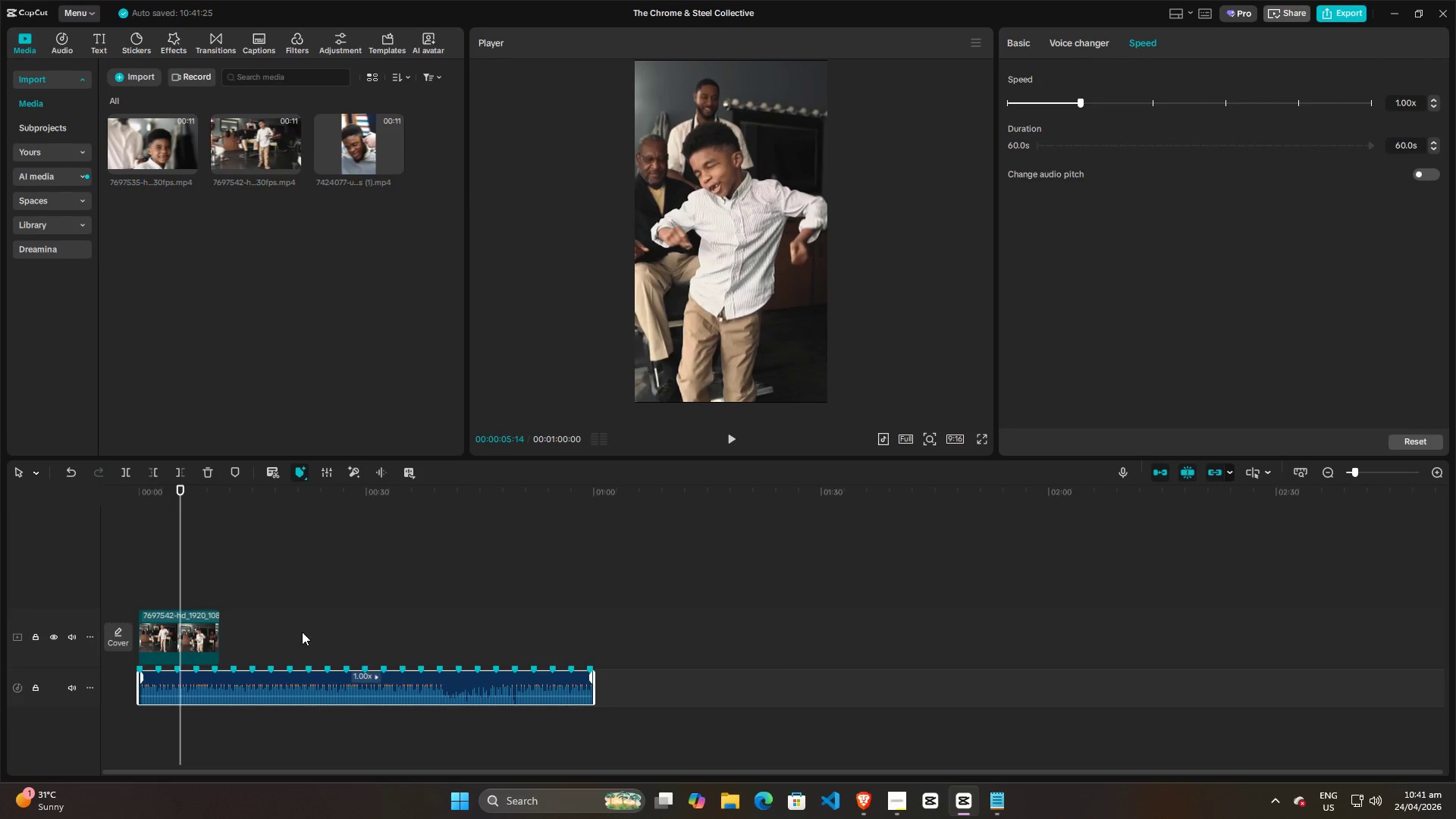 
hold_key(key=ControlLeft, duration=0.75)
scroll: coordinate [302, 632], scroll_direction: up, amount: 9.0
 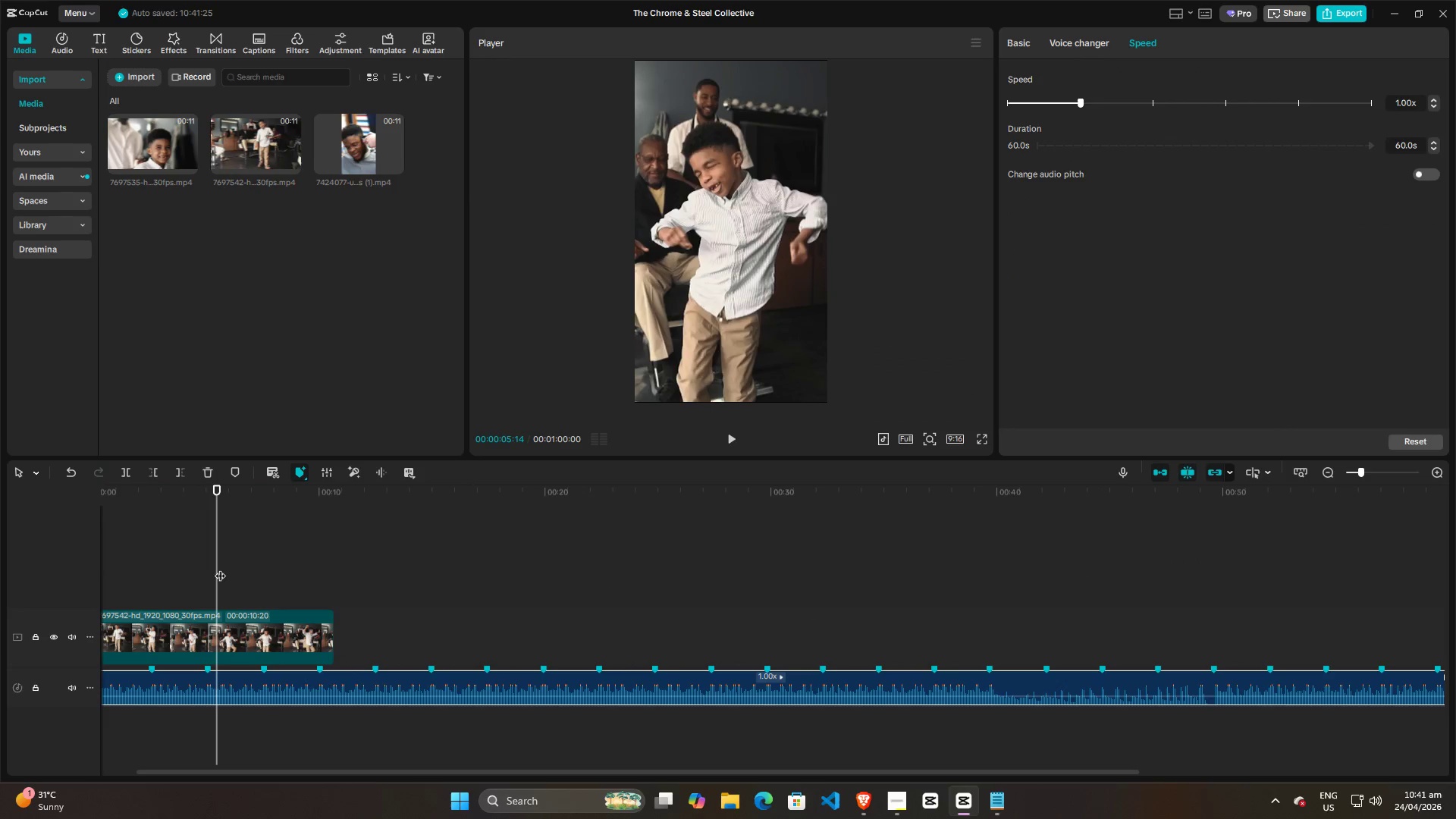 
left_click_drag(start_coordinate=[219, 567], to_coordinate=[0, 569])
 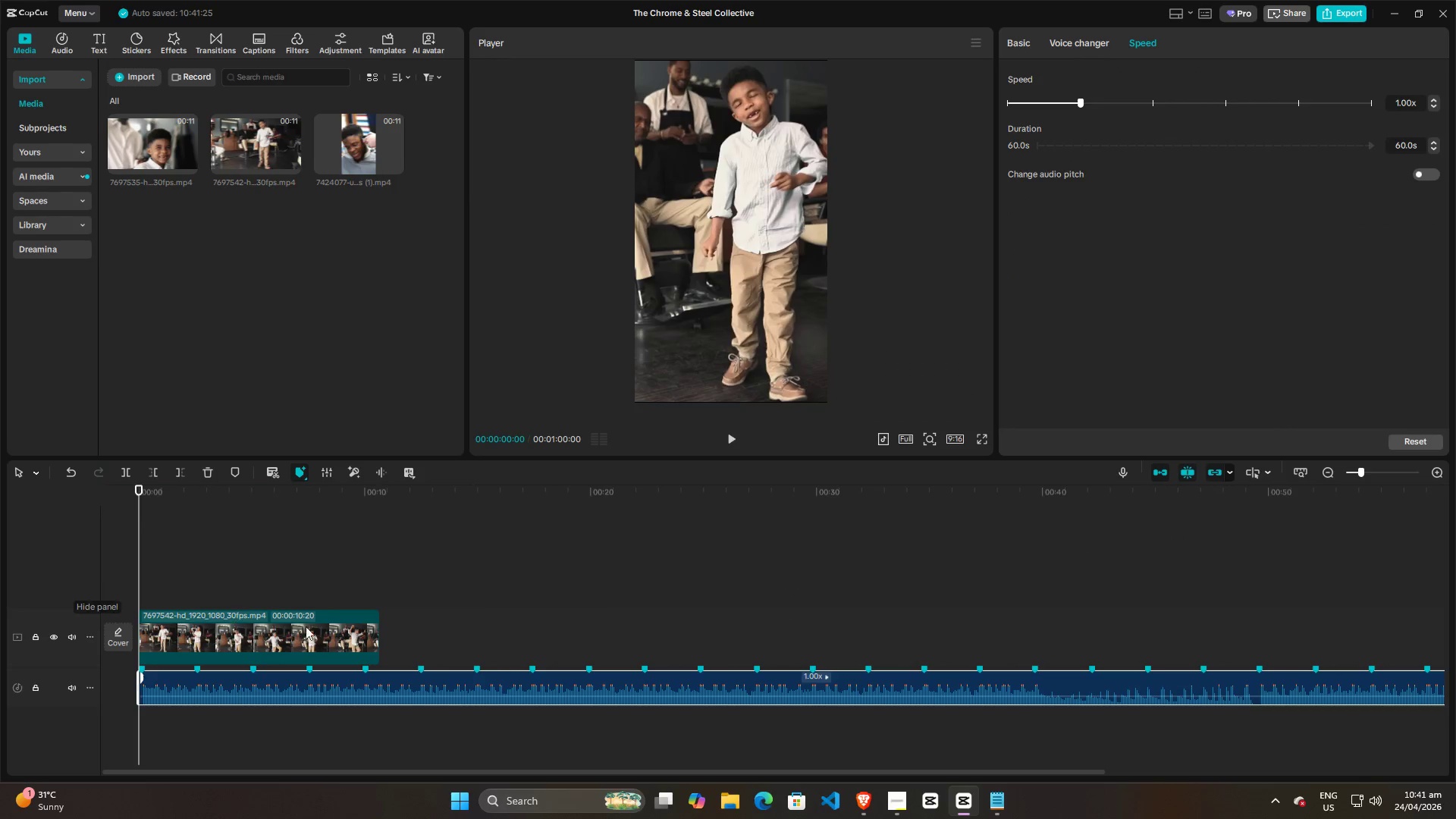 
key(Space)
 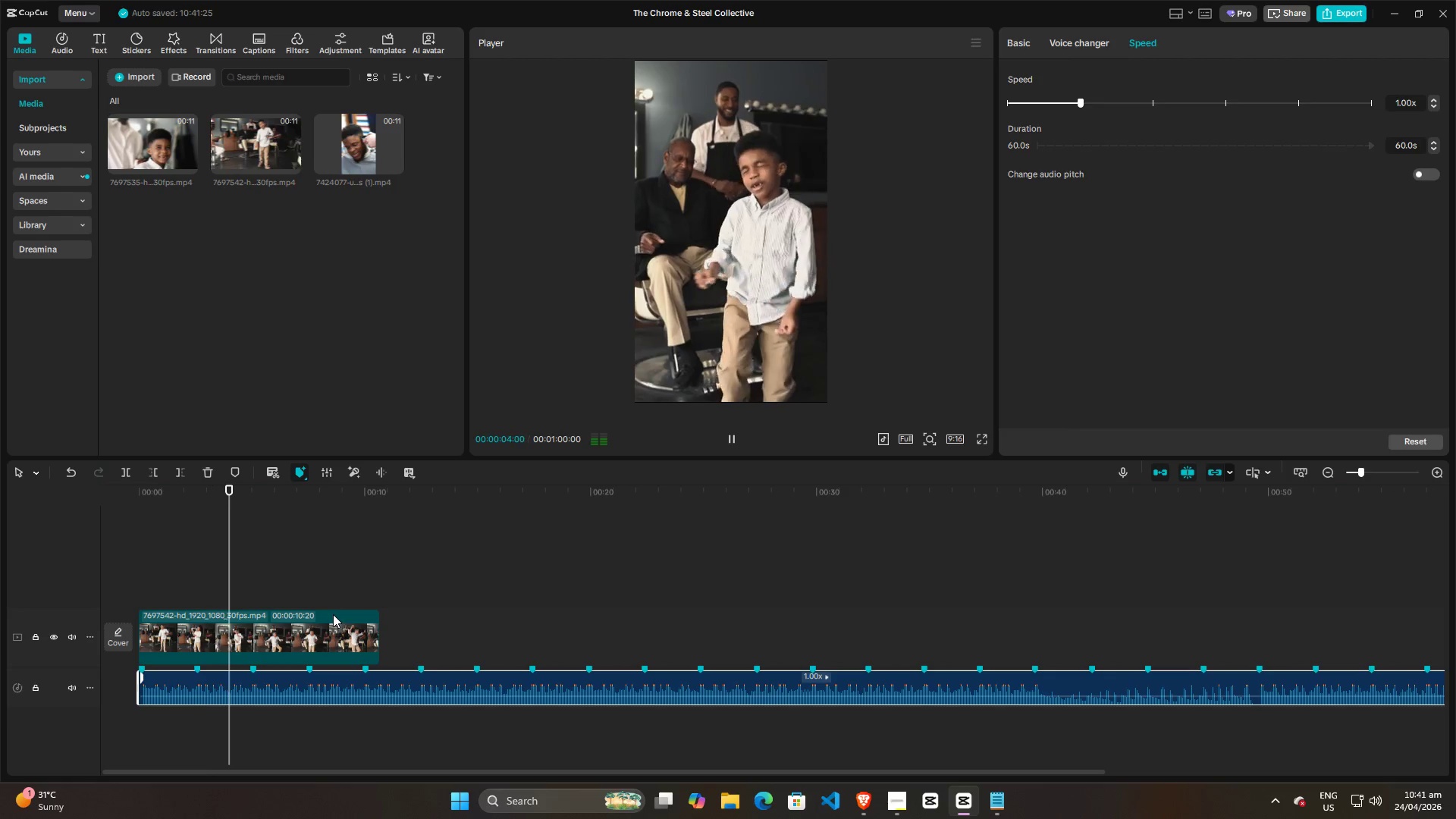 
wait(5.38)
 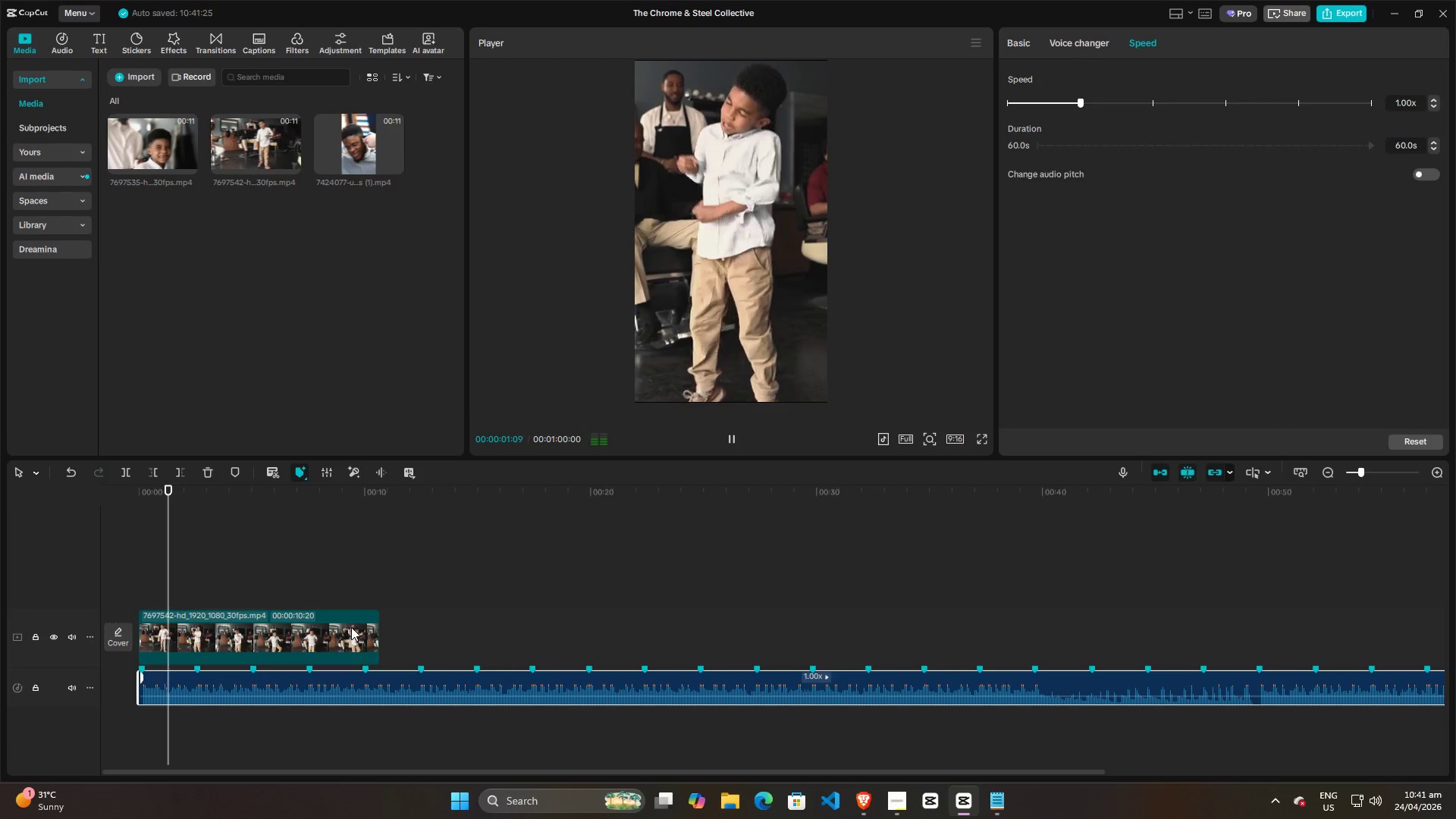 
key(Space)
 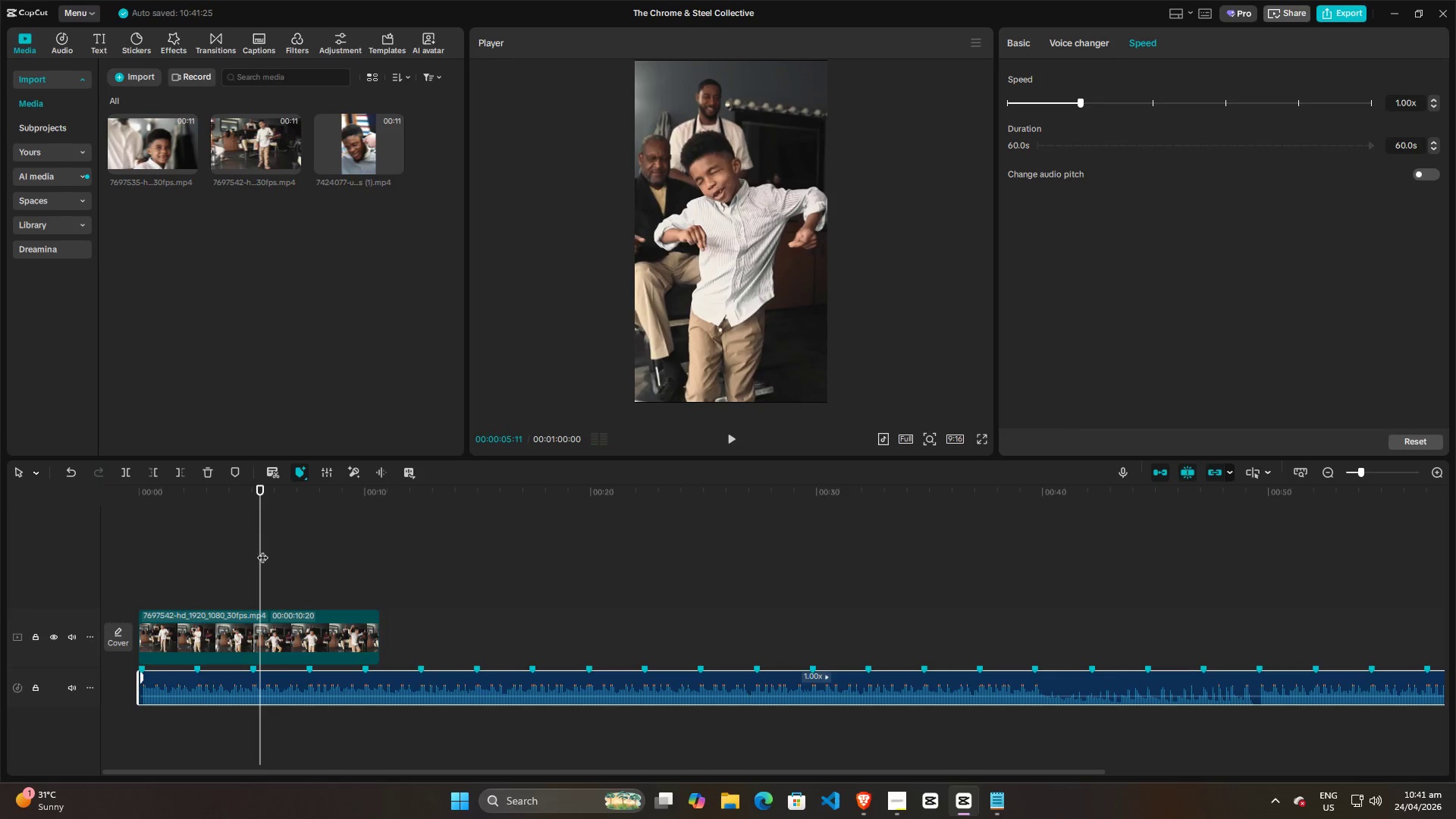 
left_click_drag(start_coordinate=[262, 550], to_coordinate=[255, 553])
 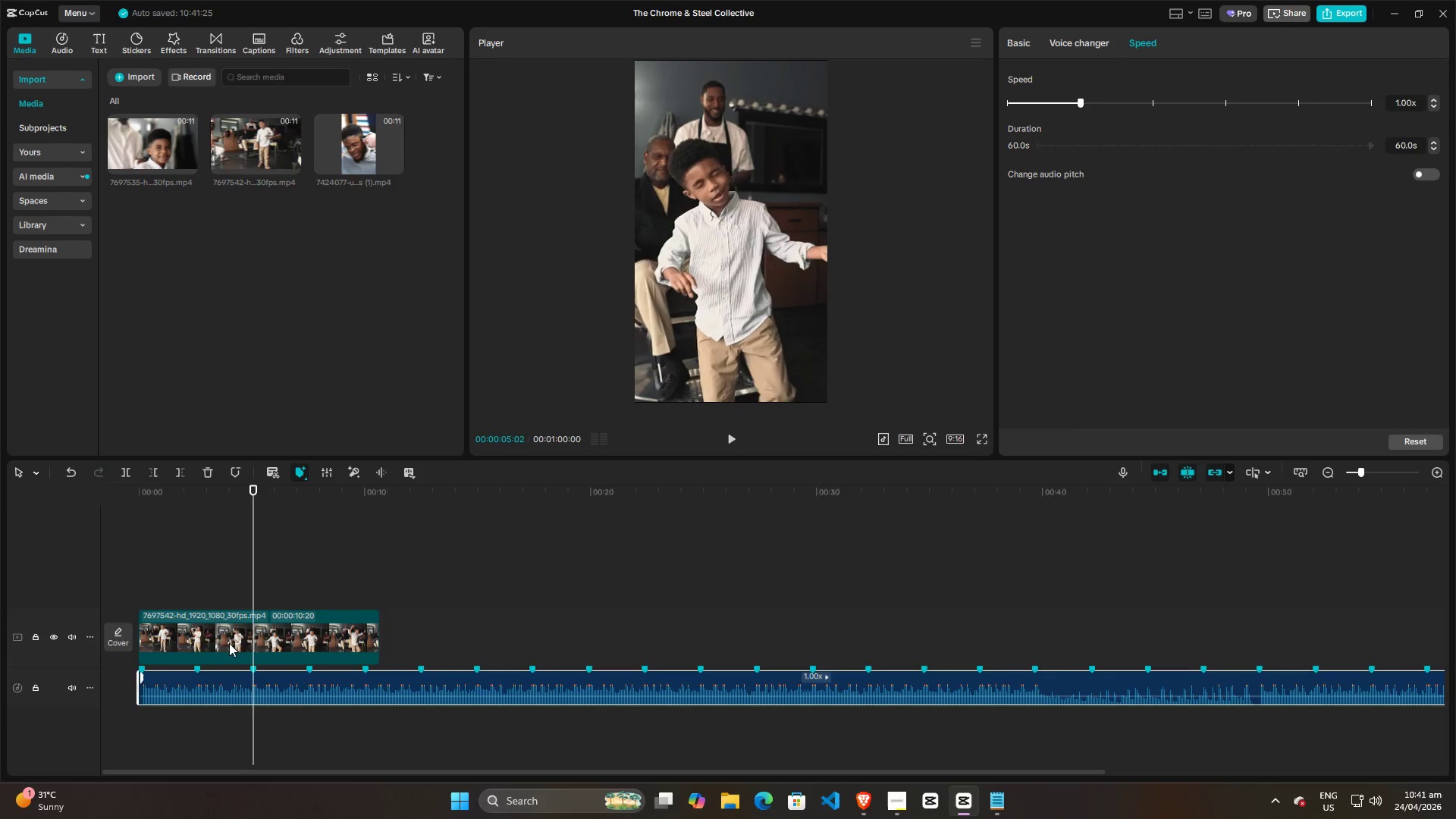 
left_click([228, 636])
 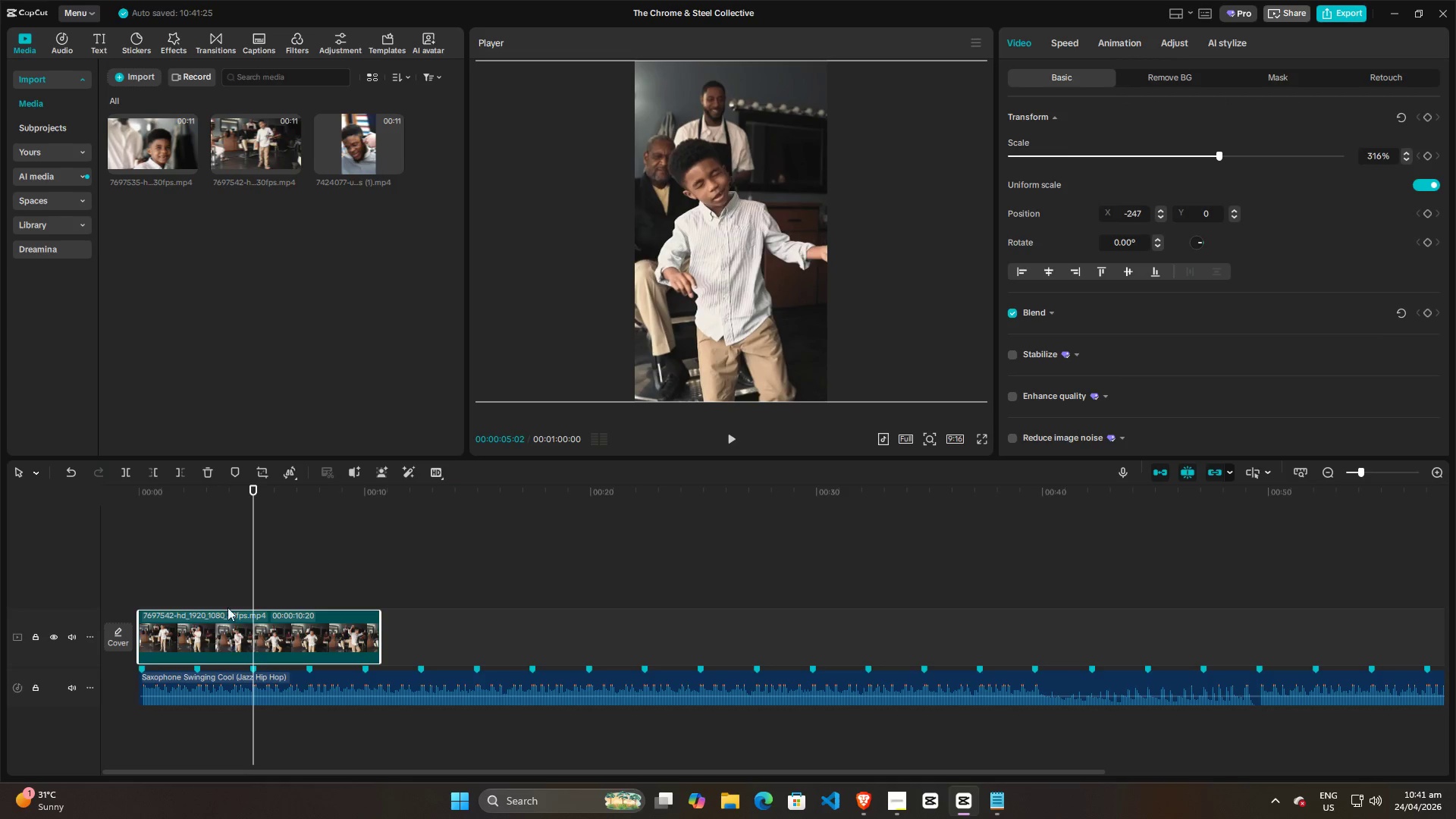 
key(W)
 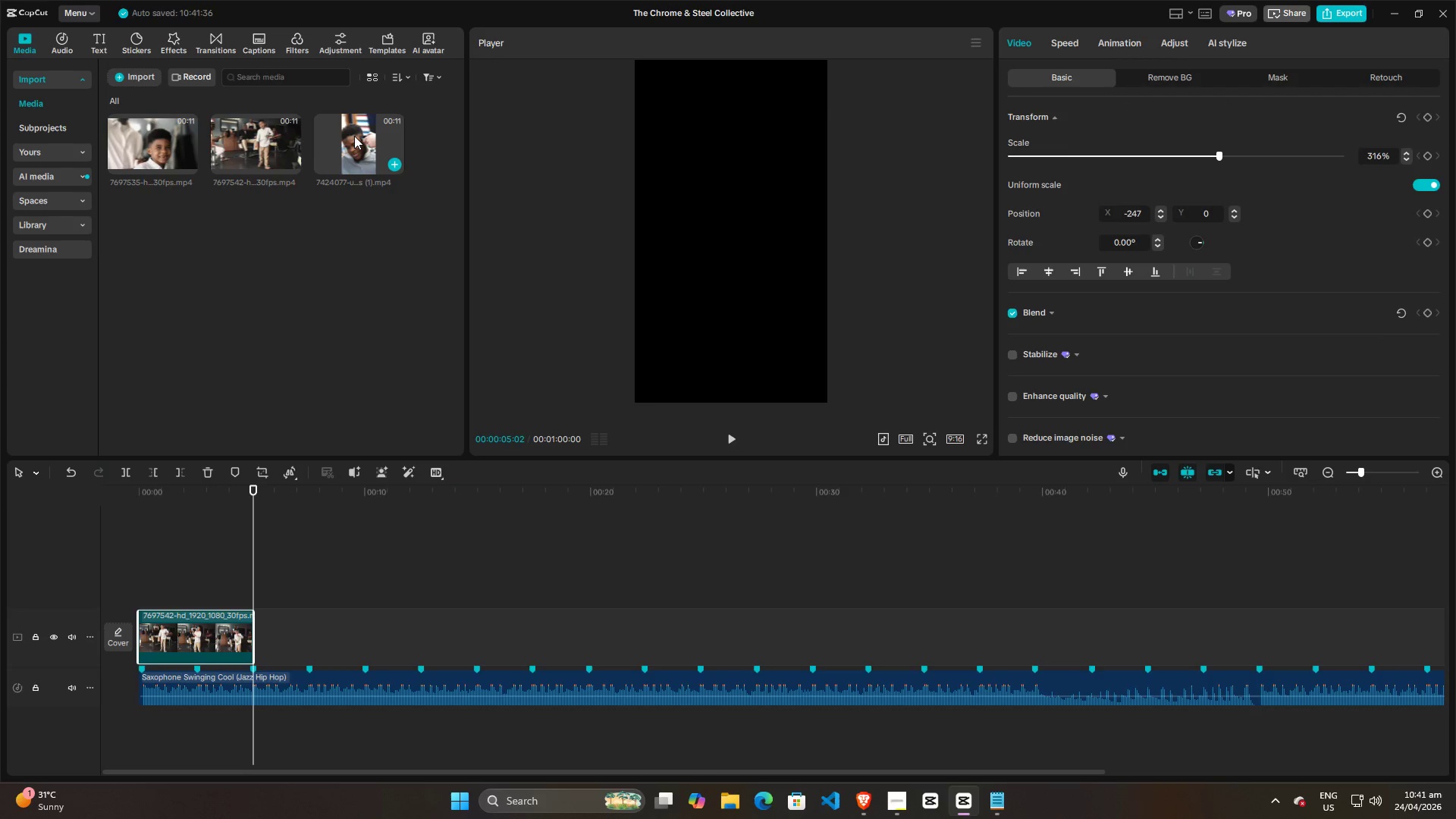 
left_click_drag(start_coordinate=[354, 136], to_coordinate=[252, 637])
 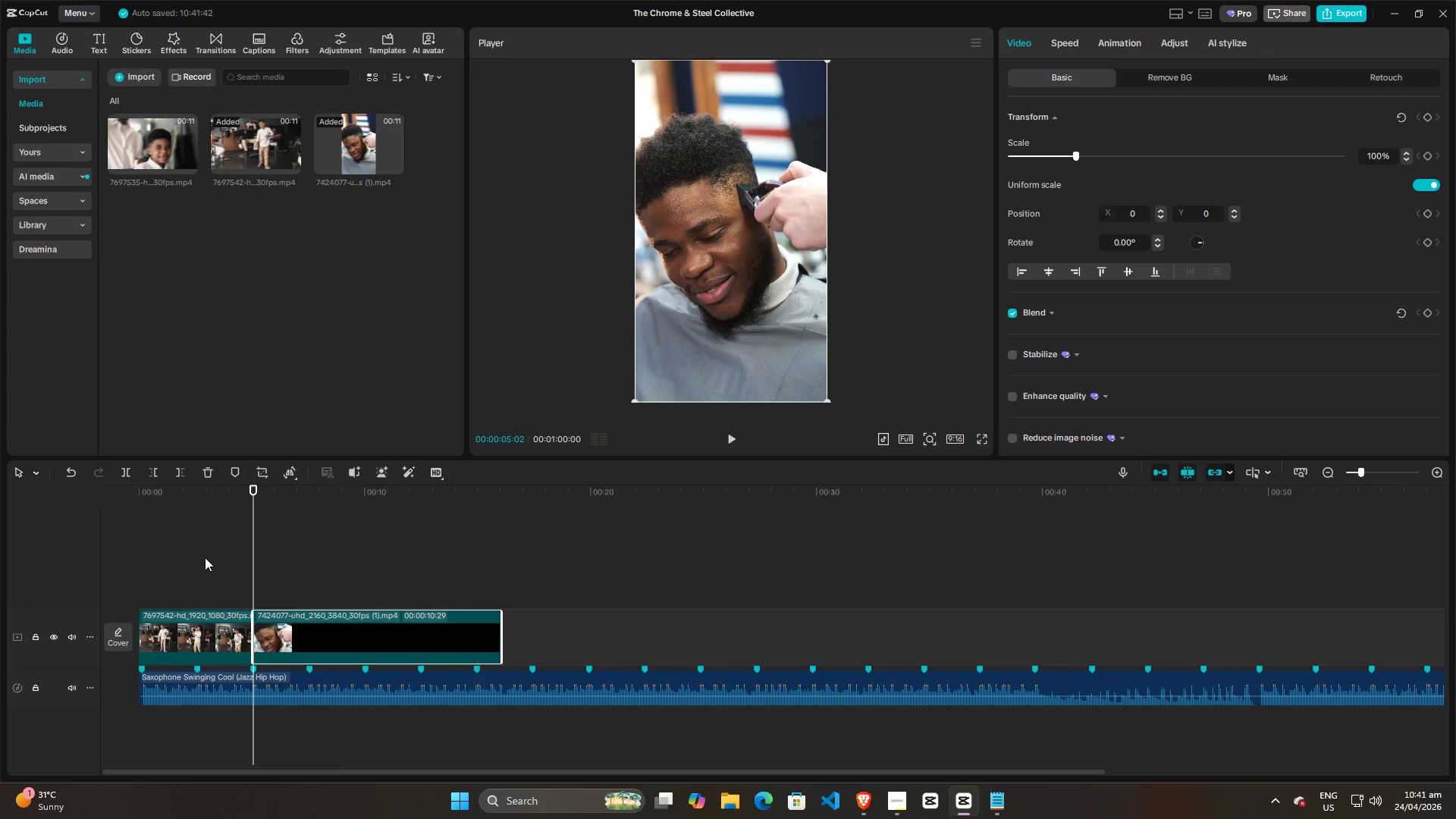 
left_click([205, 557])
 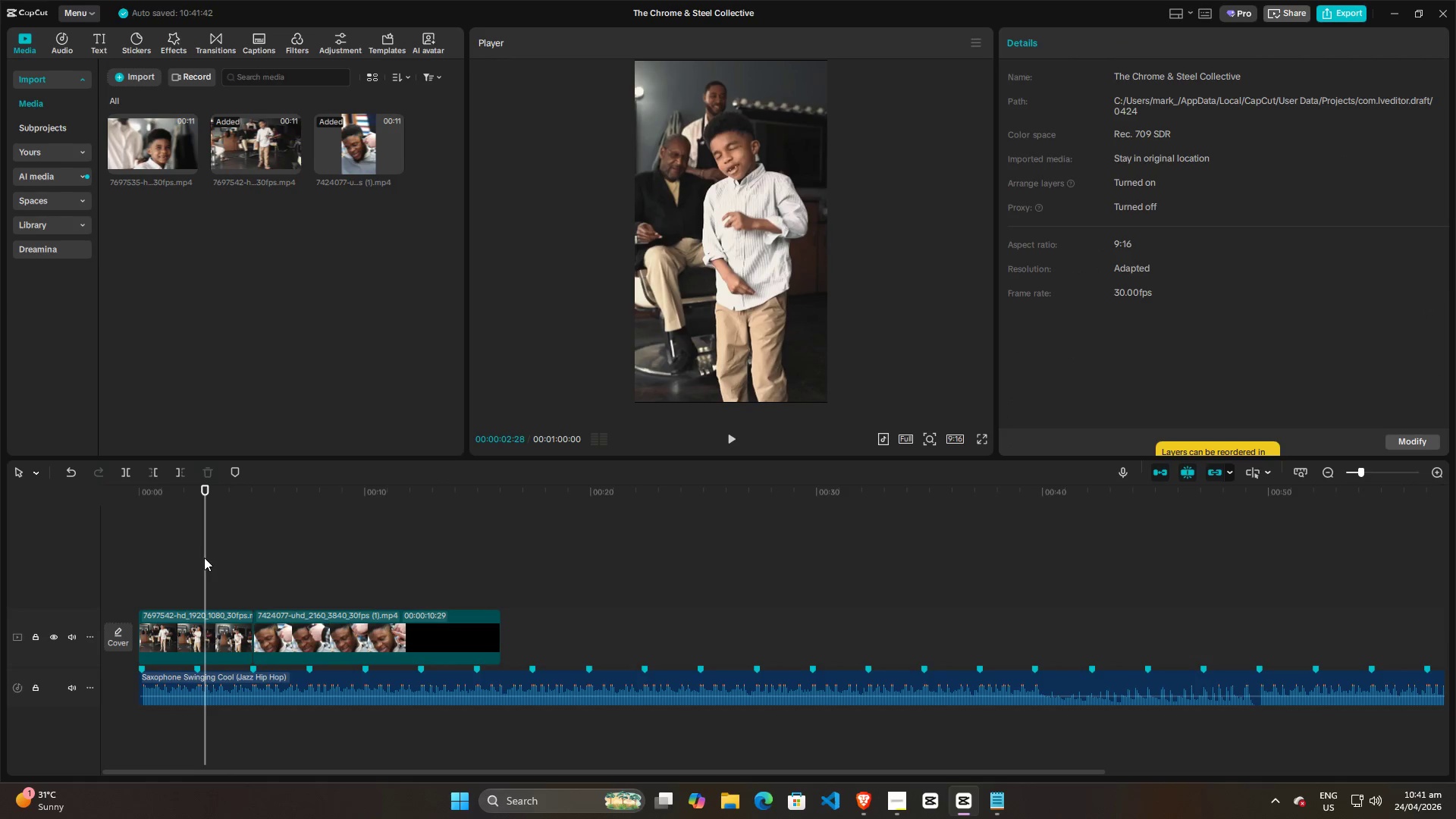 
left_click([180, 557])
 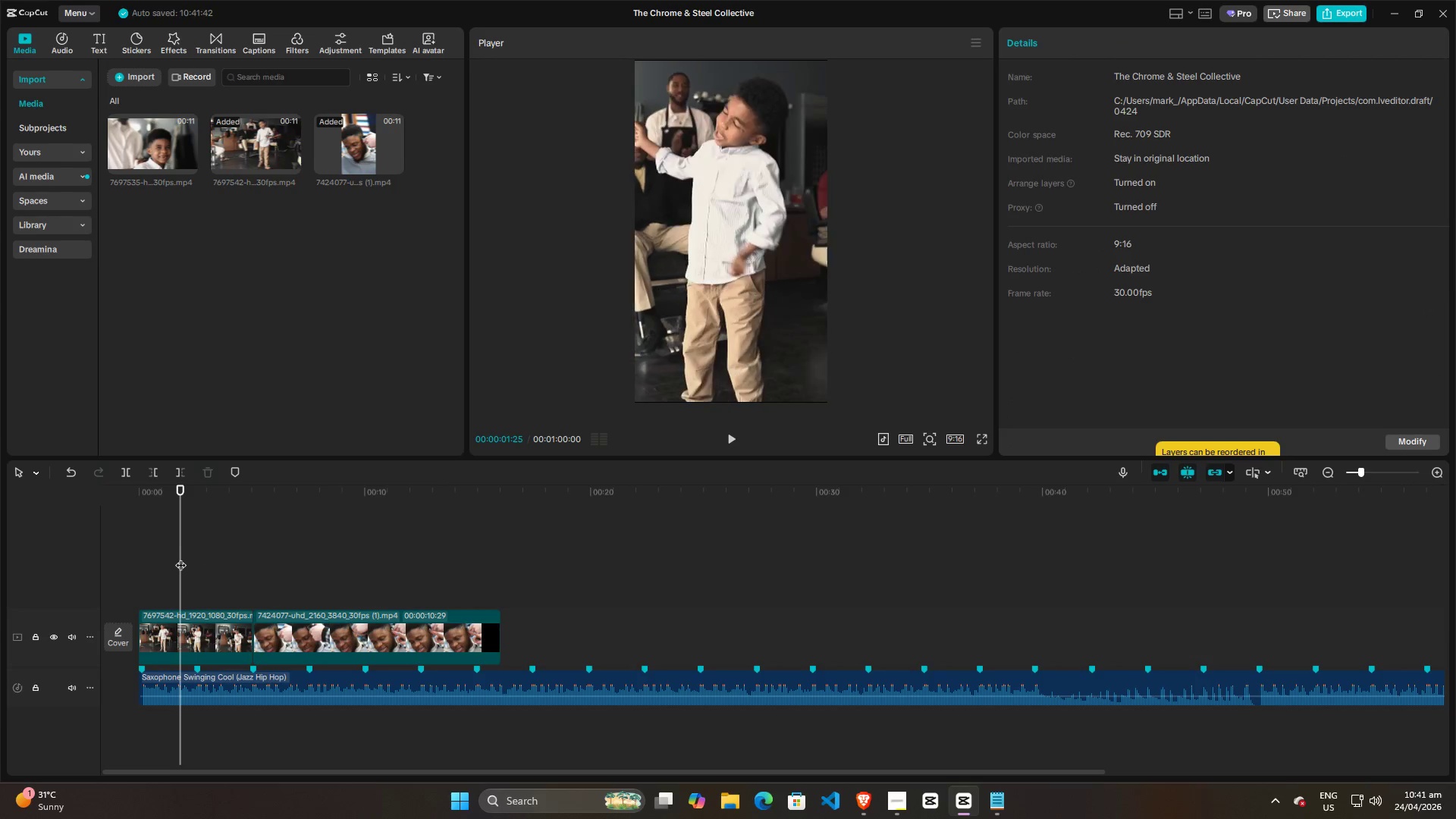 
key(Space)
 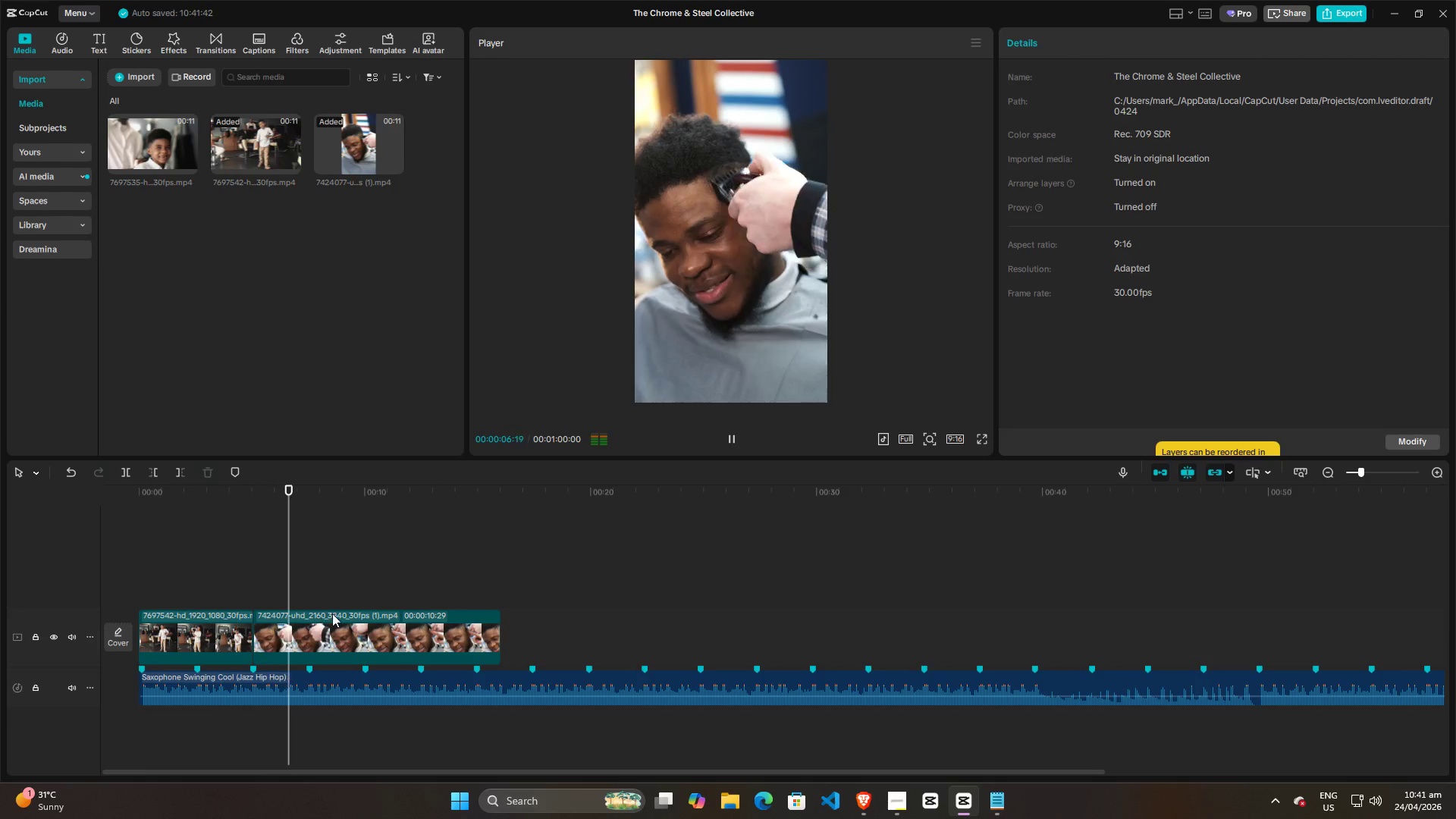 
wait(6.45)
 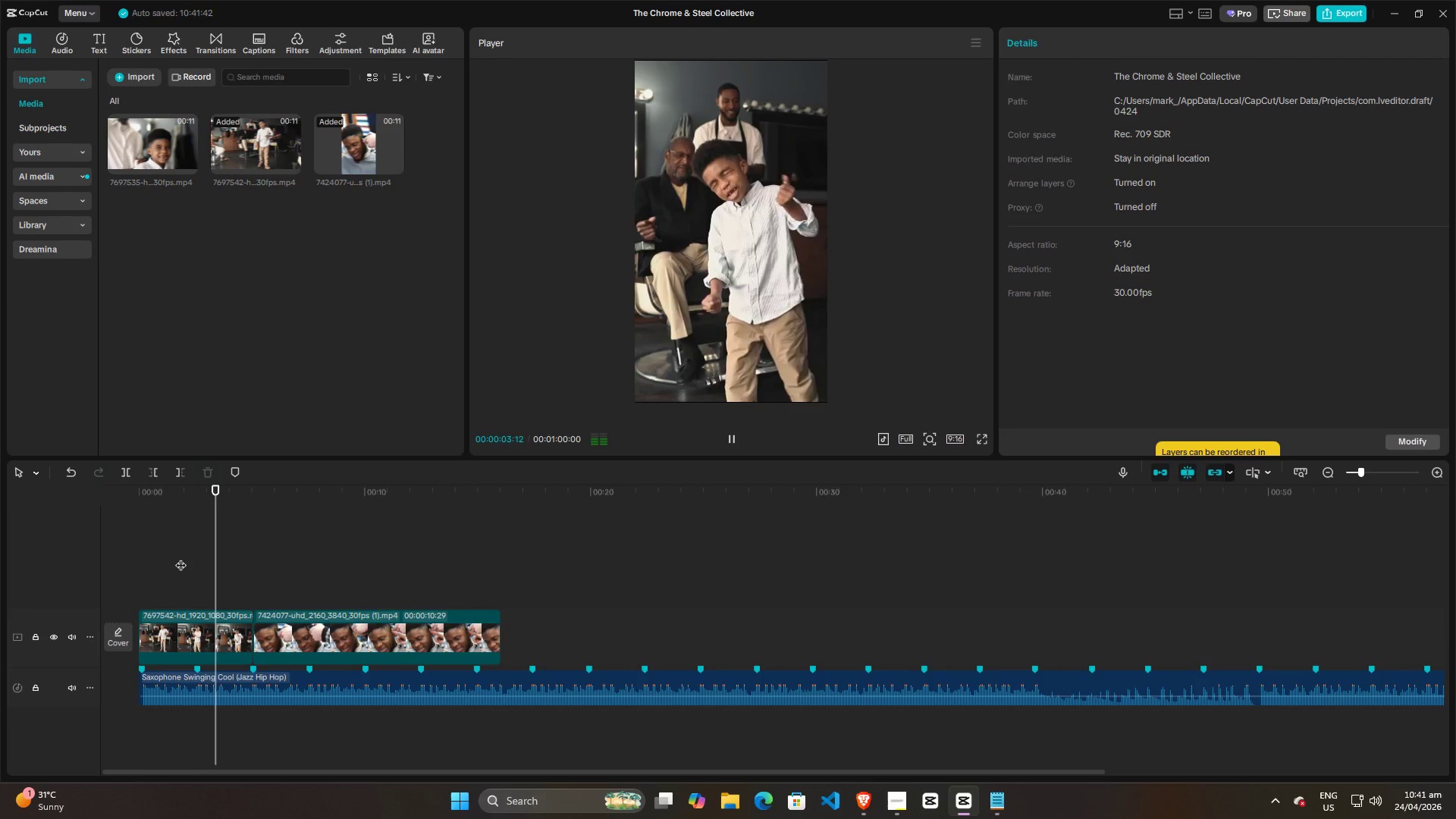 
key(Space)
 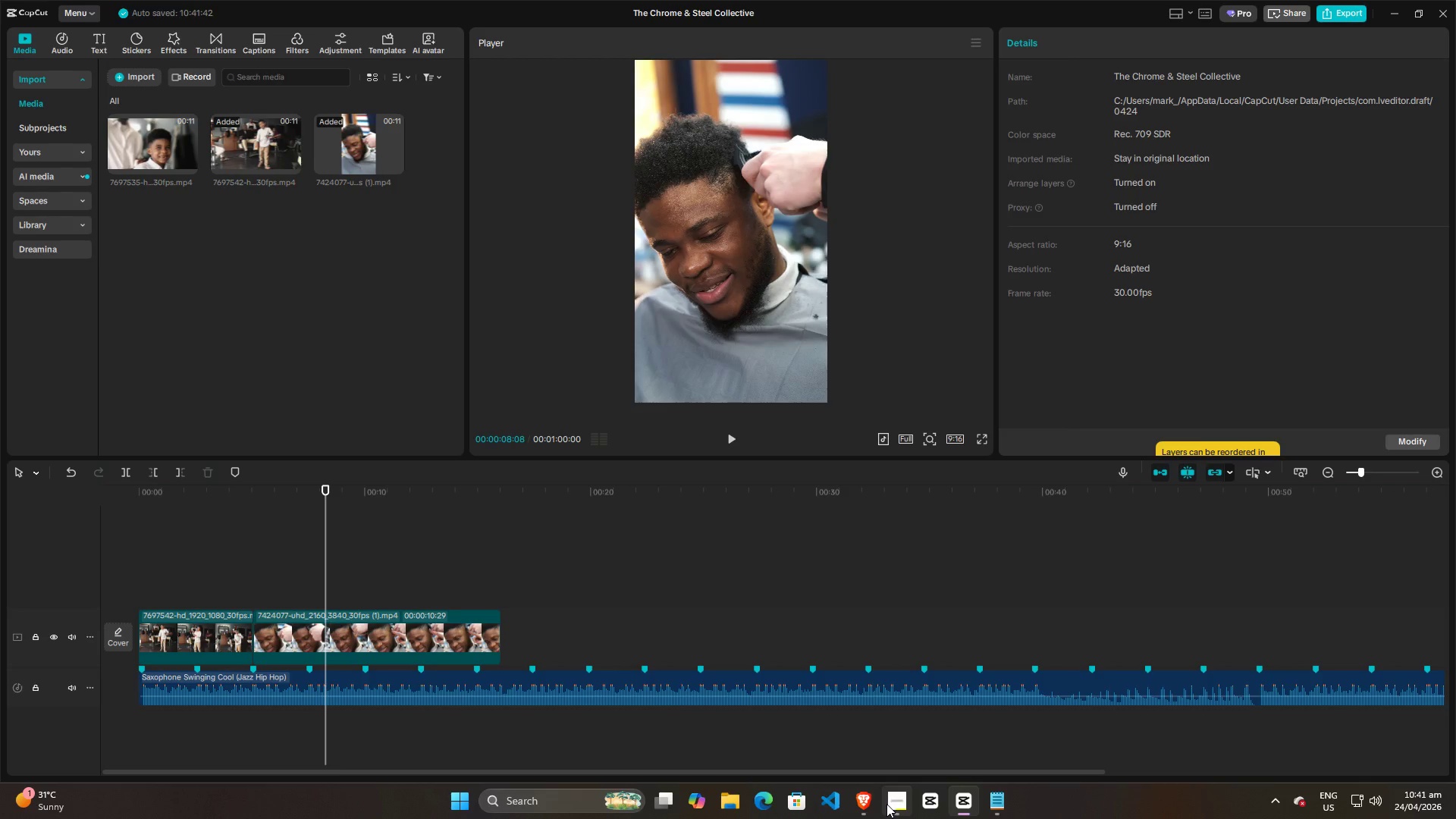 
left_click([861, 803])
 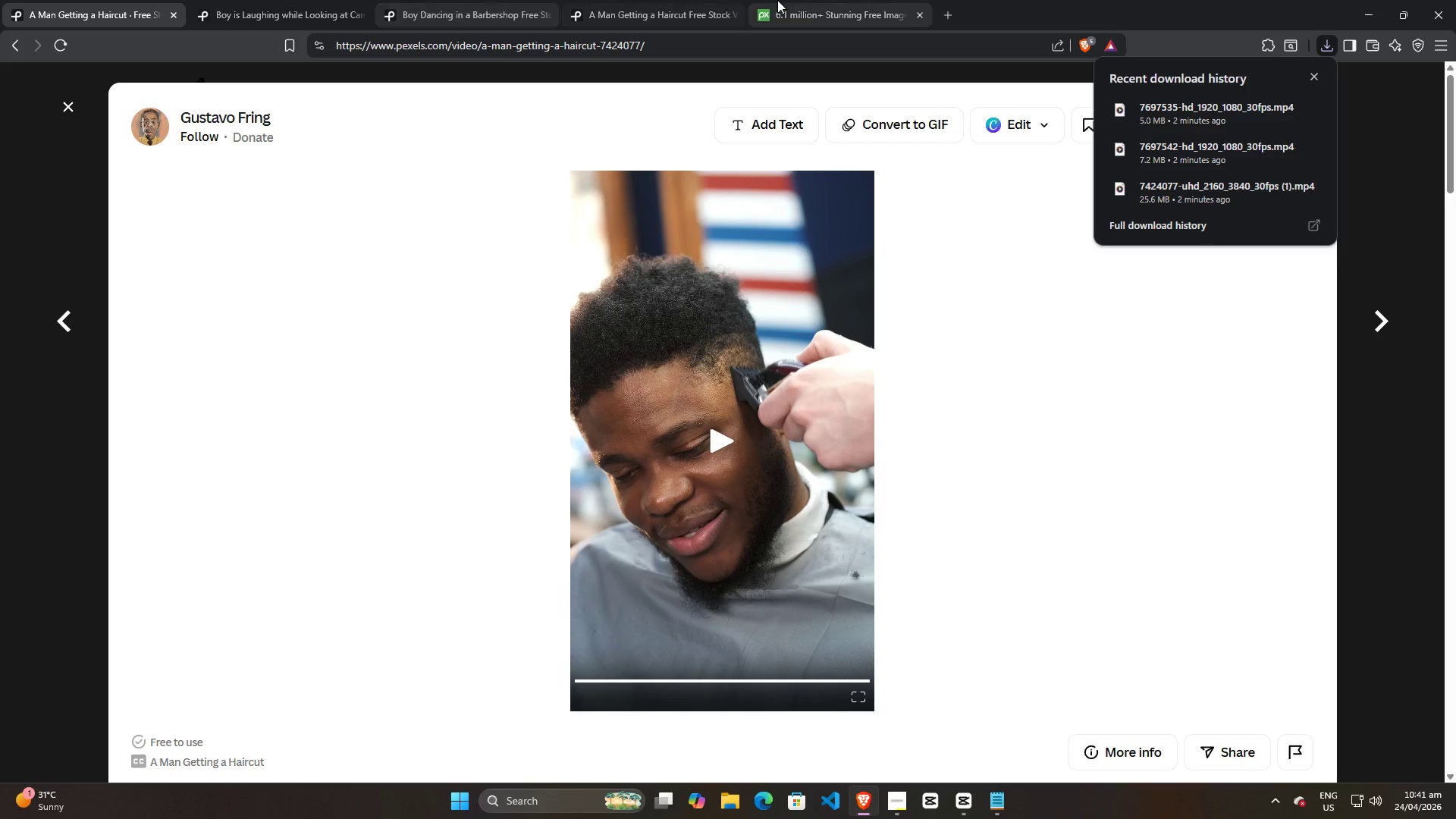 
left_click([792, 0])
 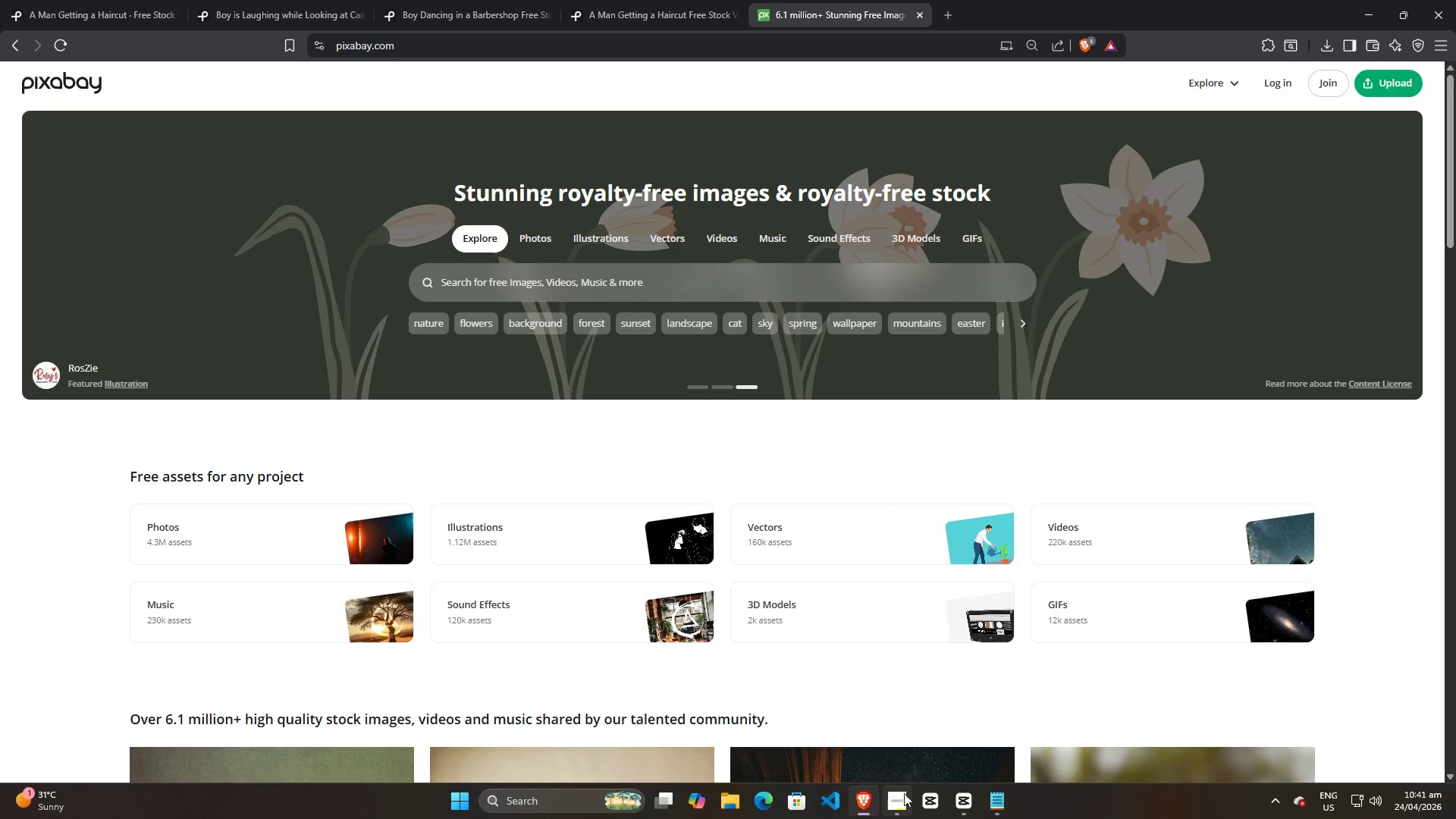 
left_click([901, 805])